 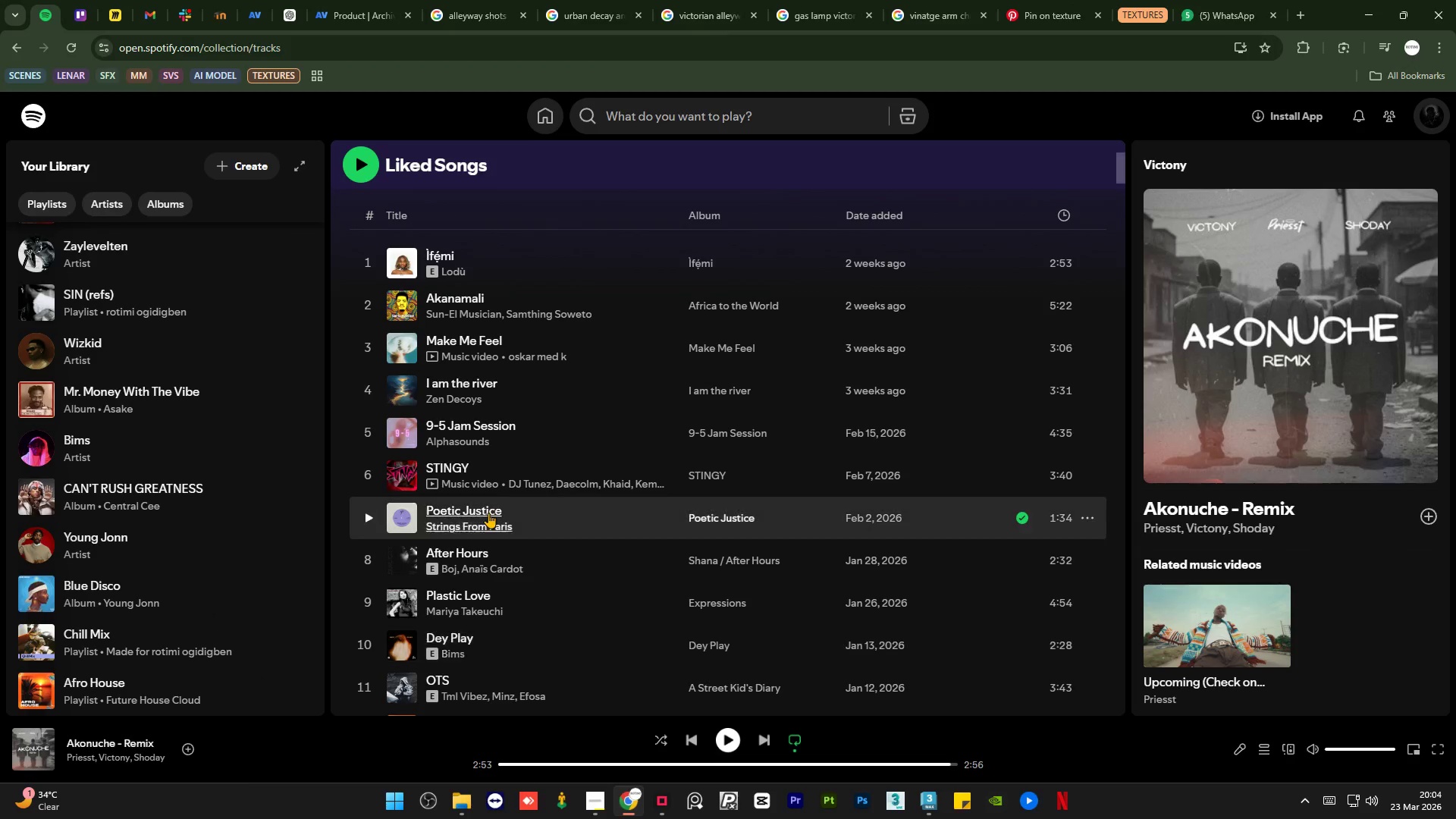 
key(Space)
 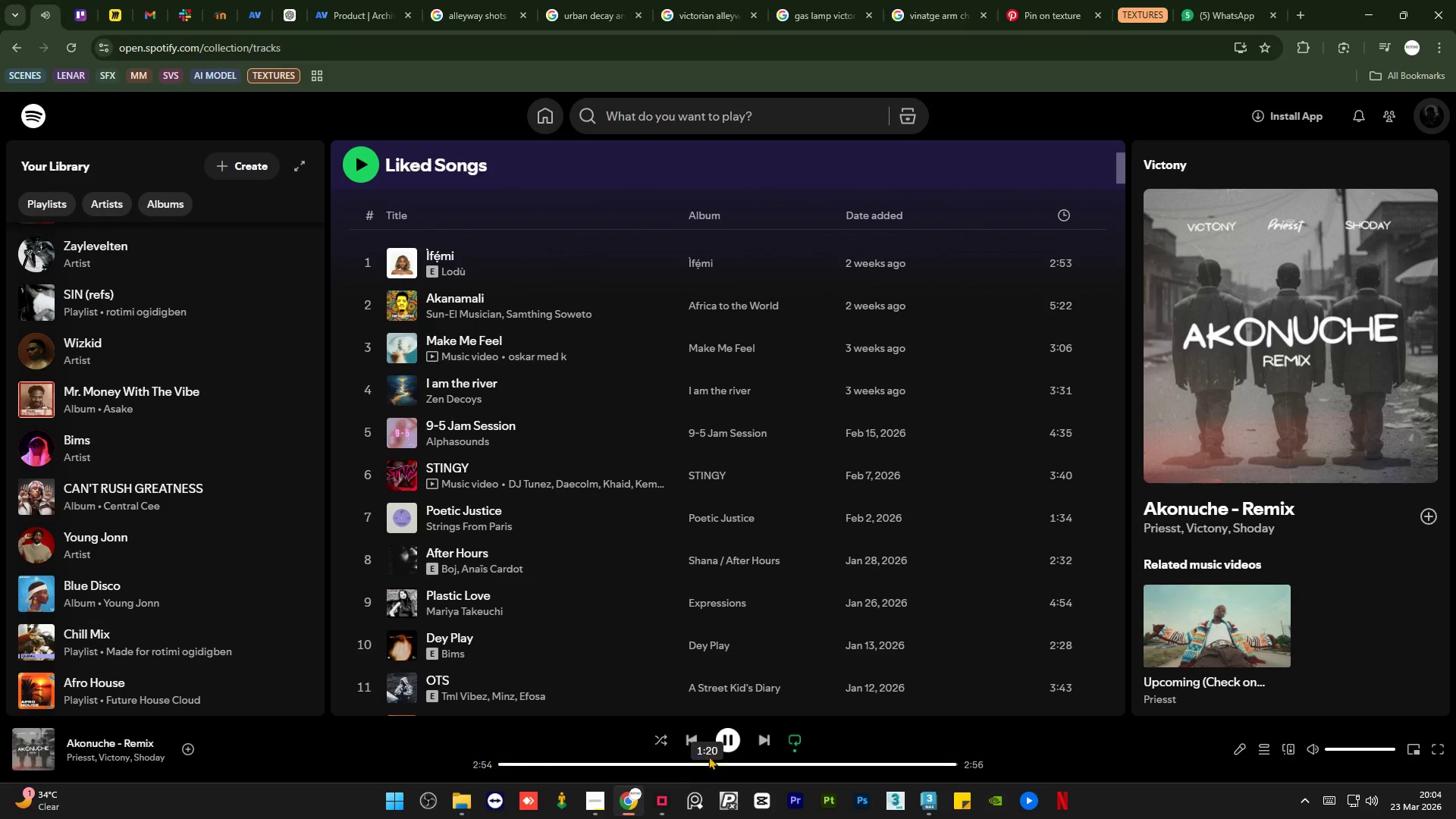 
left_click([694, 735])
 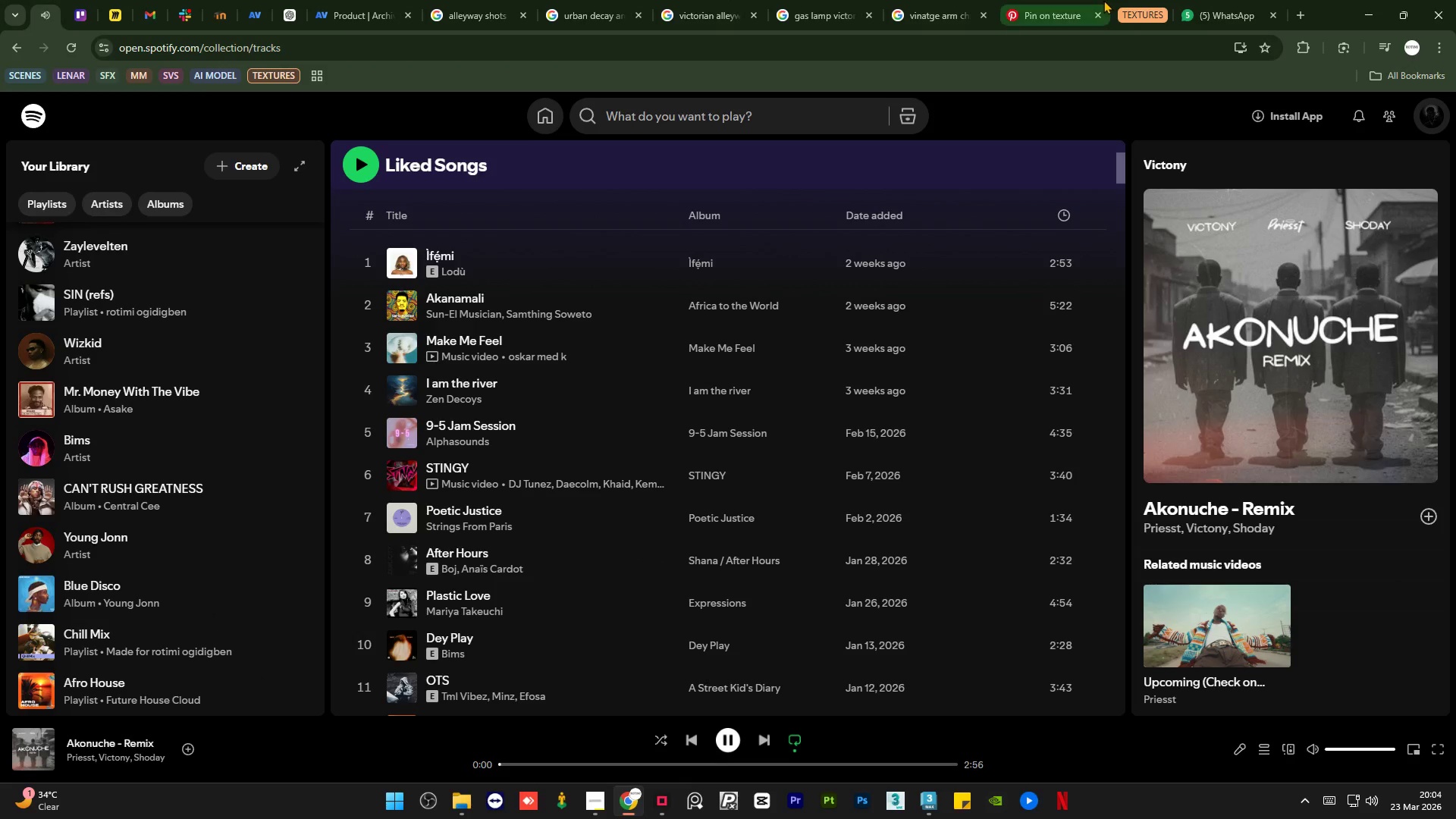 
left_click([1204, 0])
 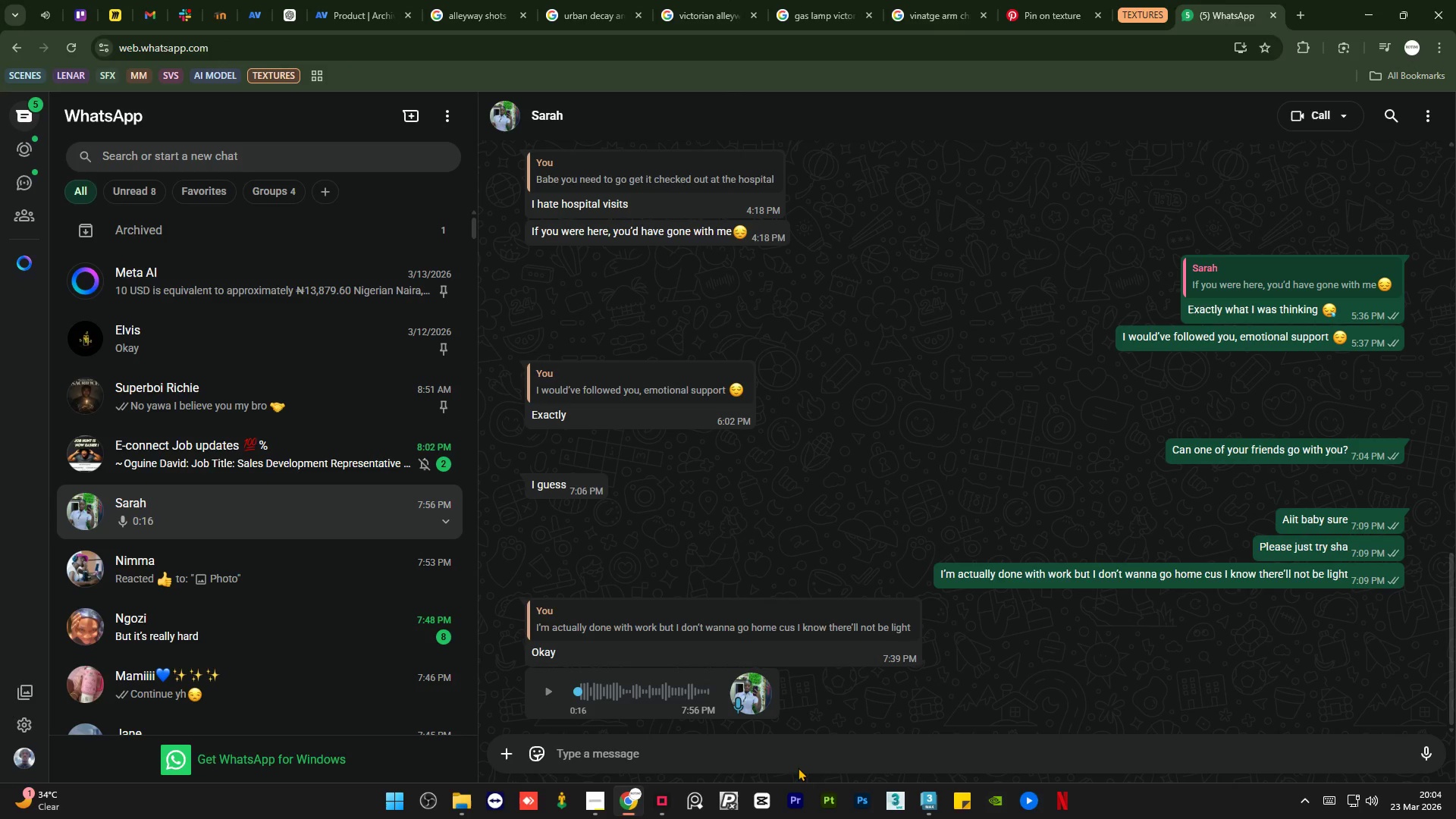 
left_click([811, 755])
 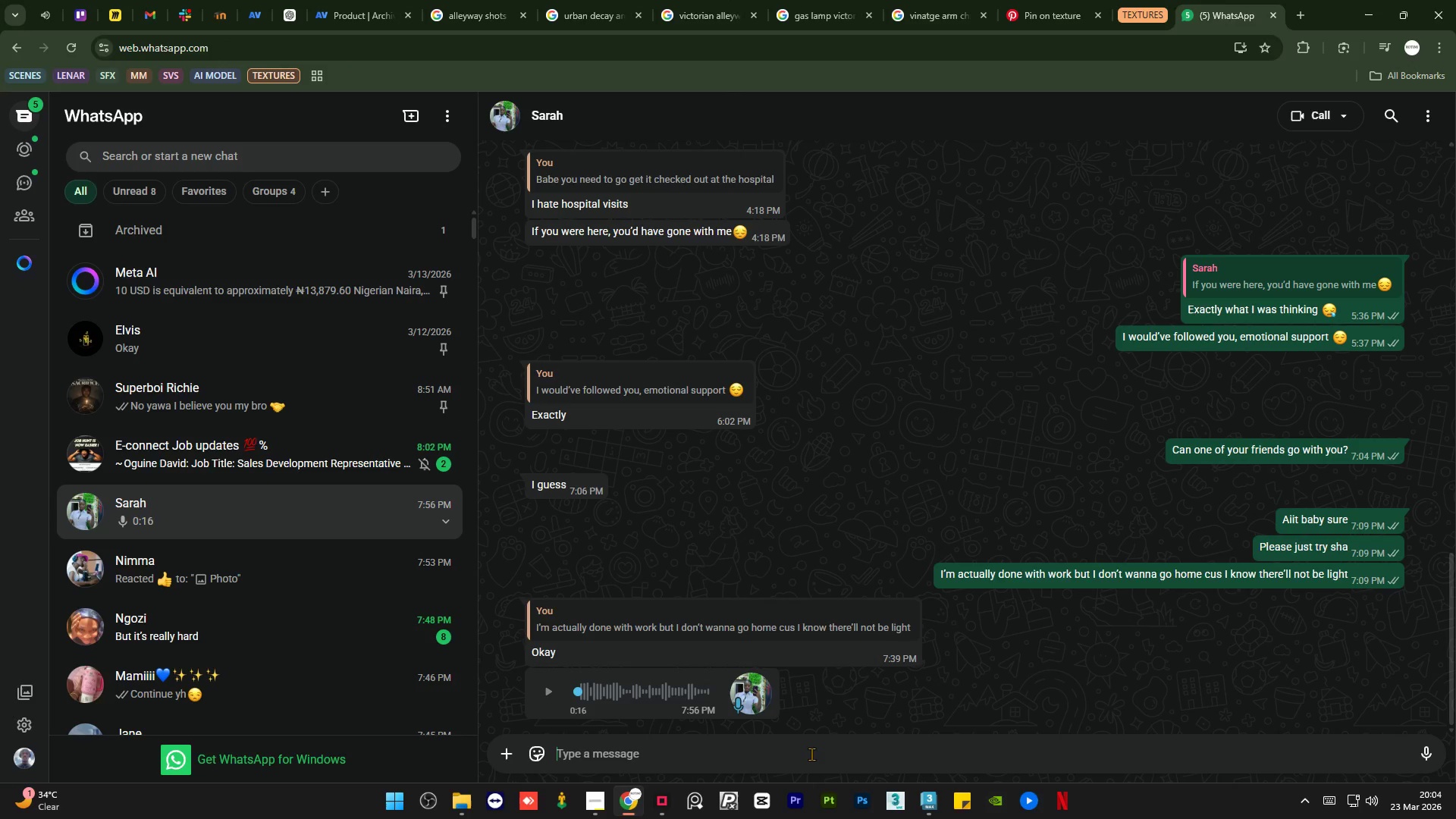 
type(oh wow)
 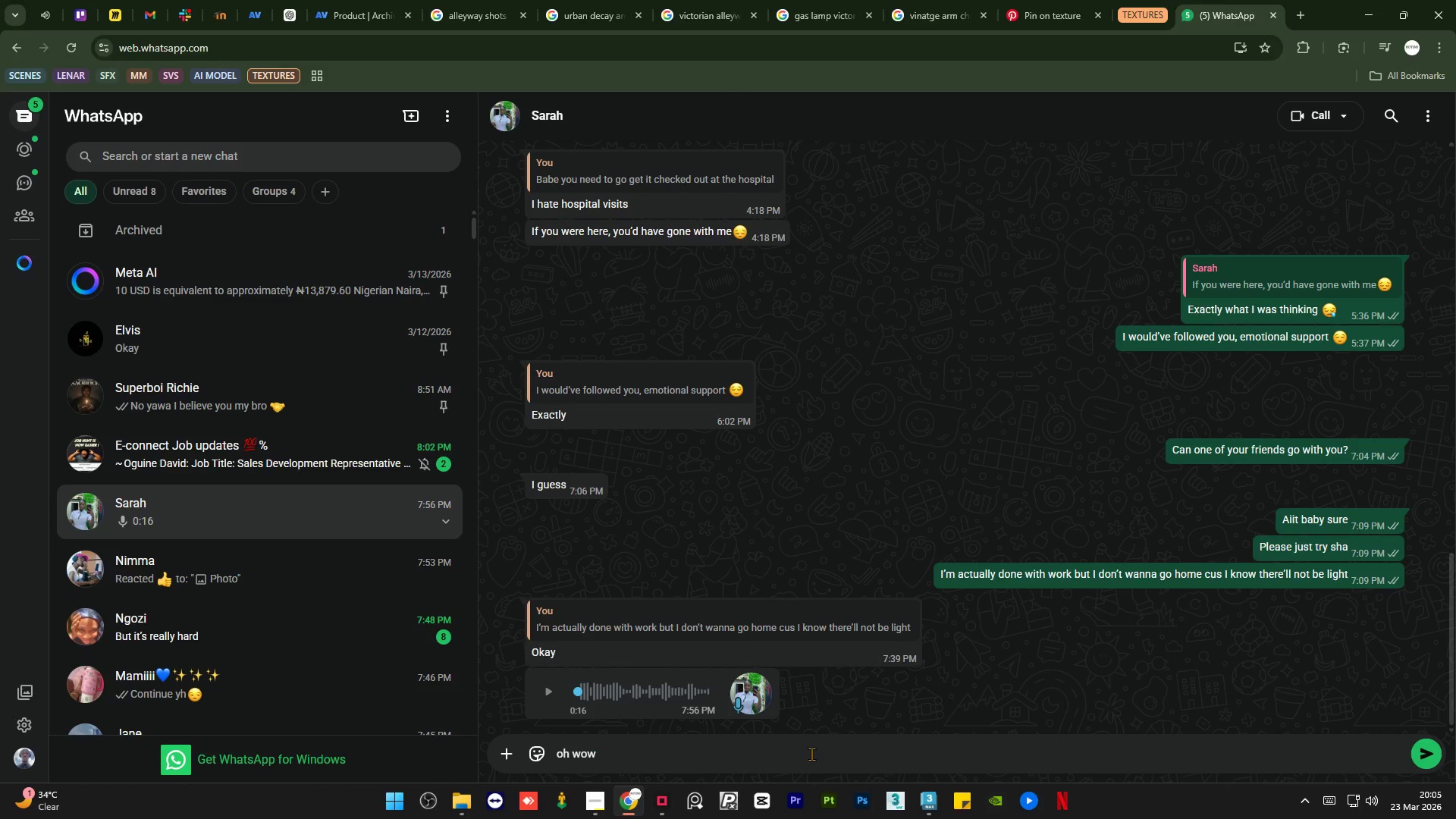 
key(Enter)
 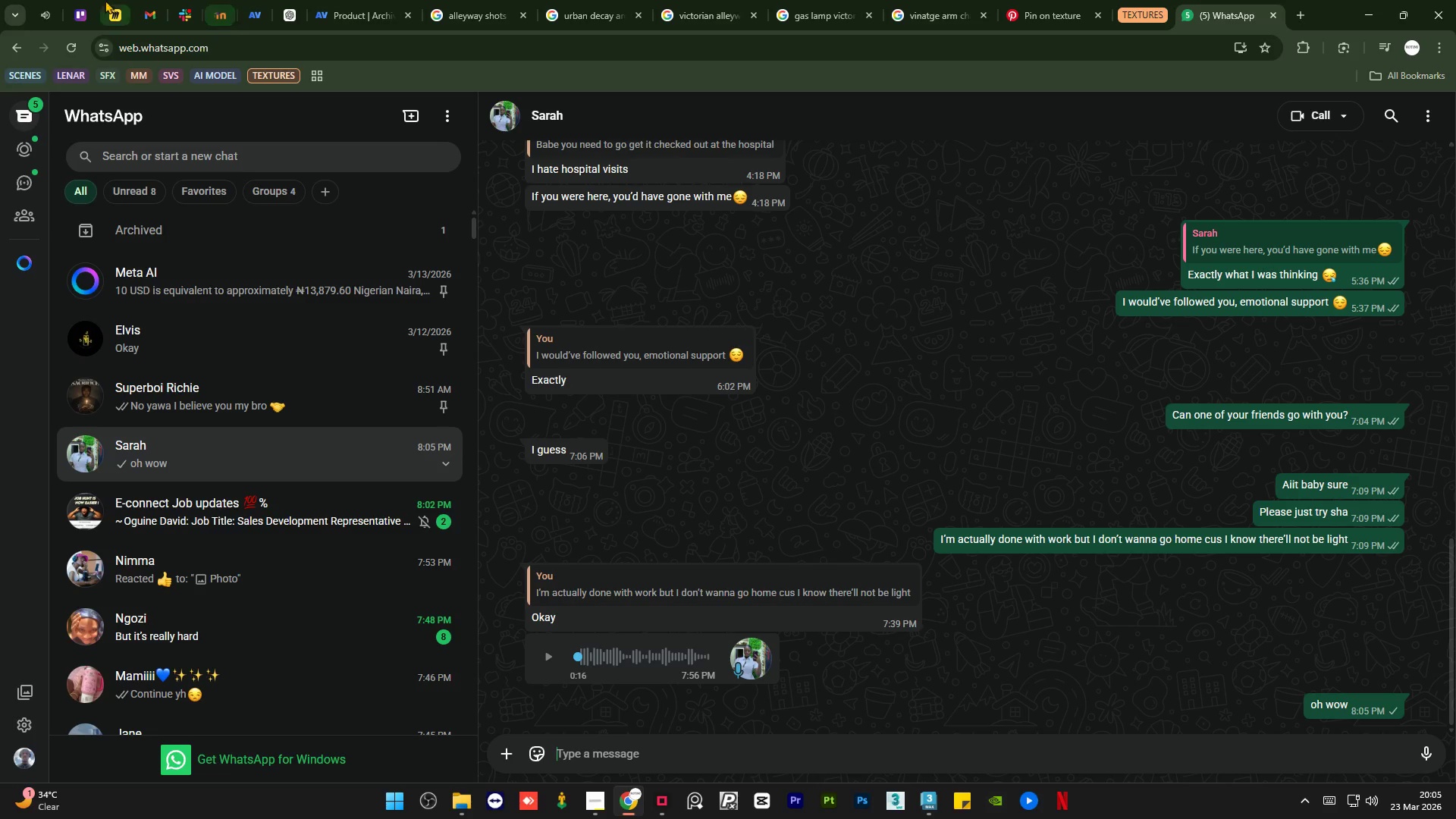 
left_click([40, 0])
 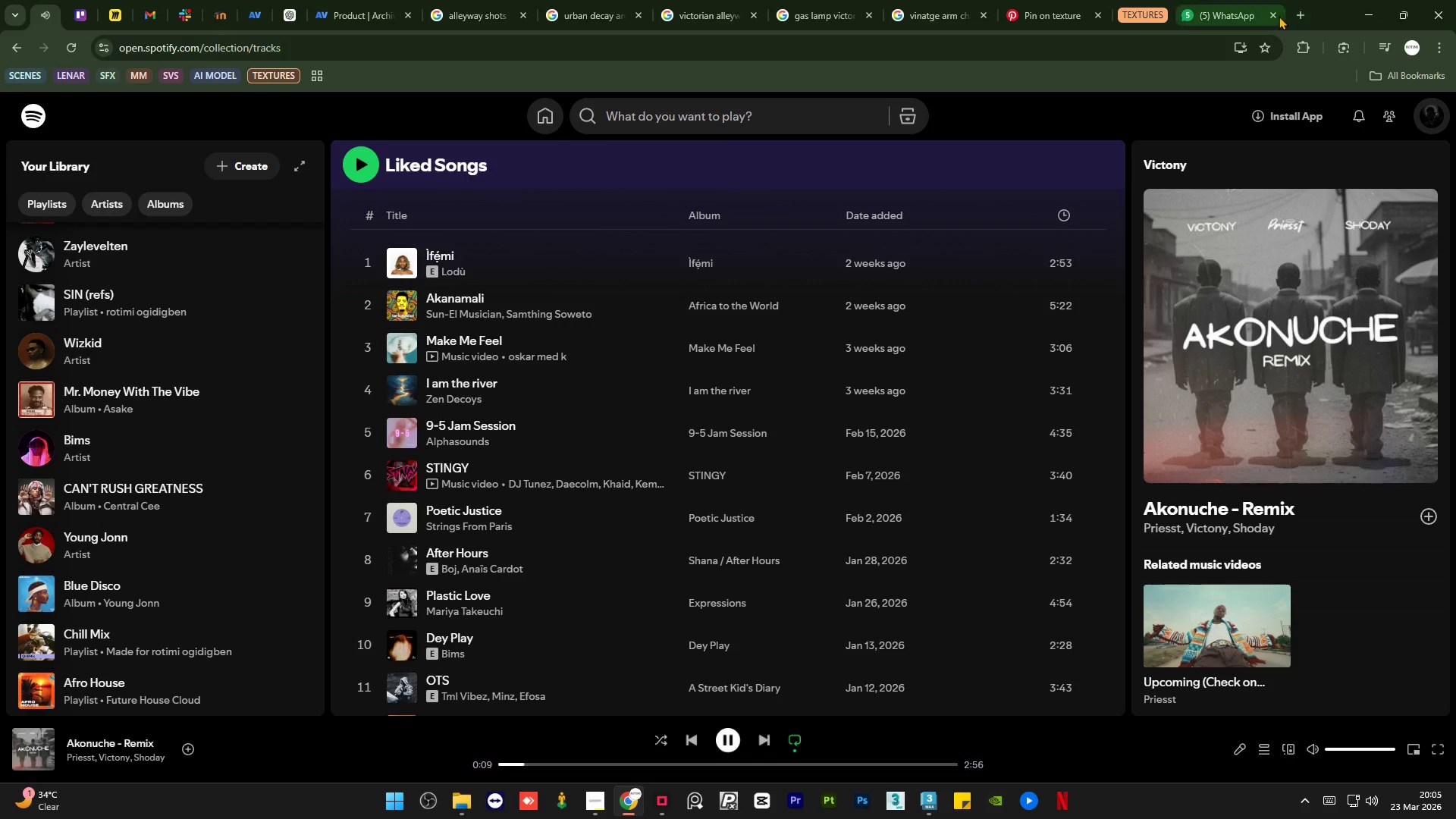 
left_click([1276, 16])
 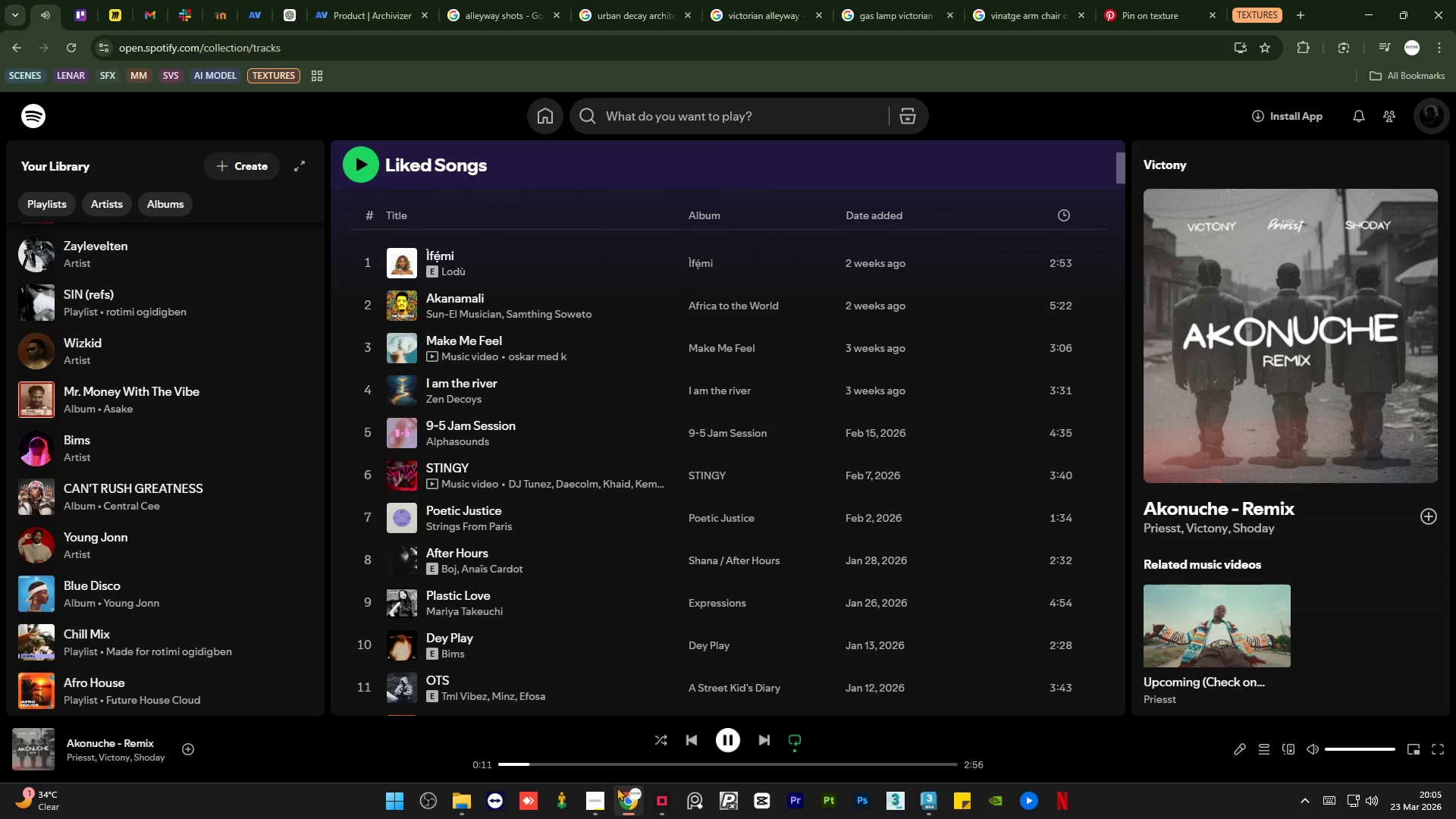 
left_click([601, 803])